 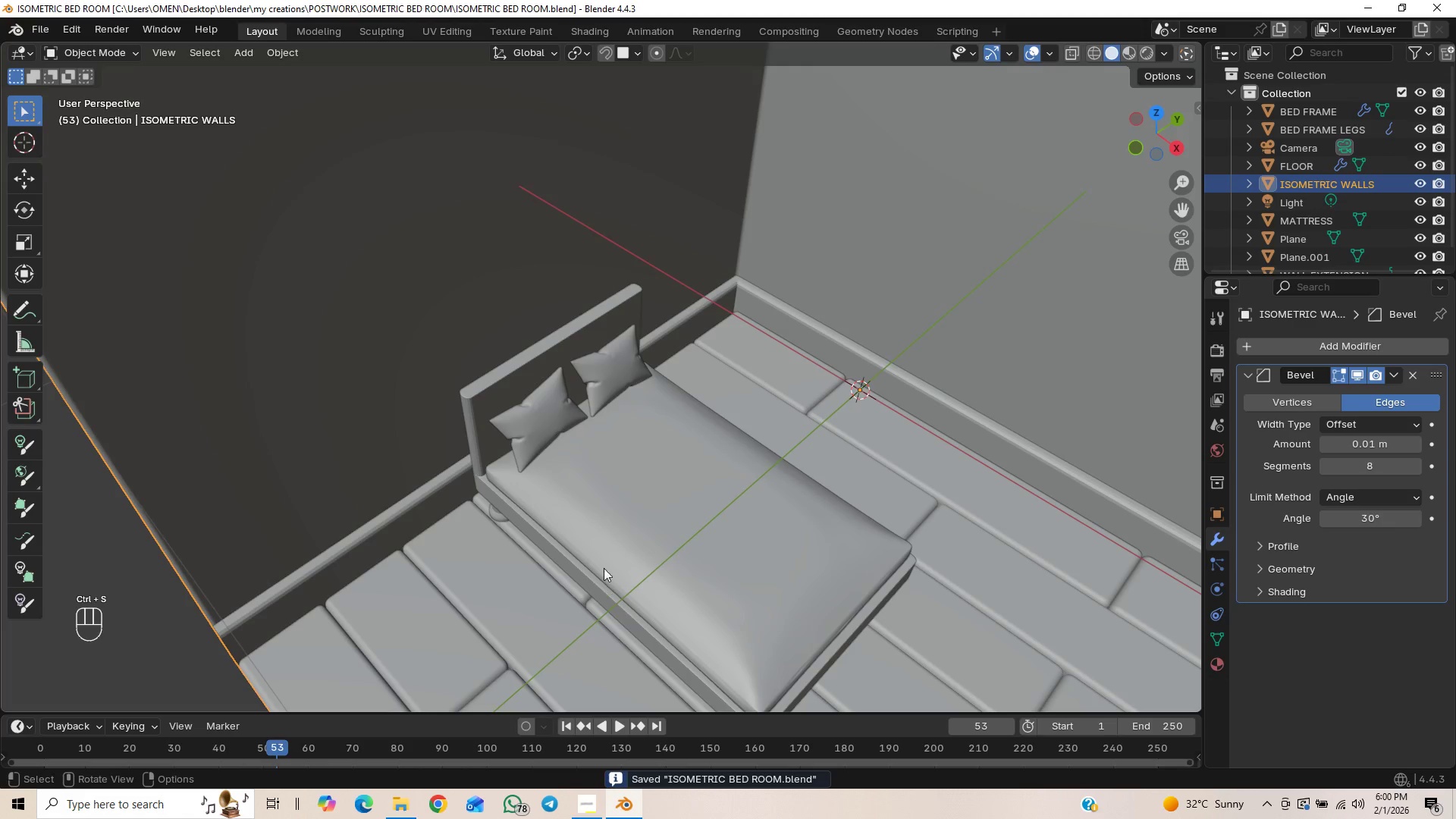 
scroll: coordinate [623, 464], scroll_direction: down, amount: 1.0
 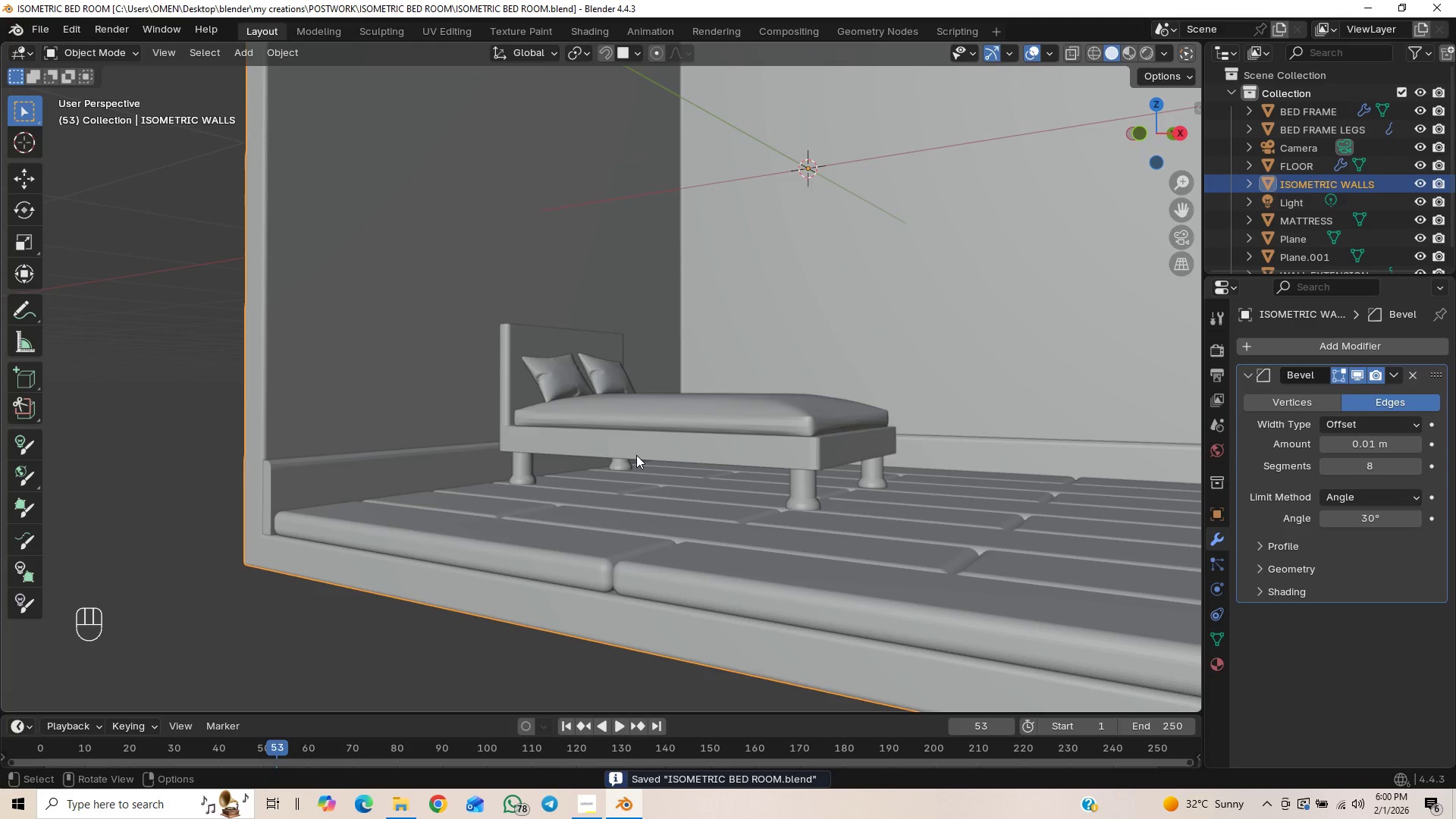 
key(Control+S)
 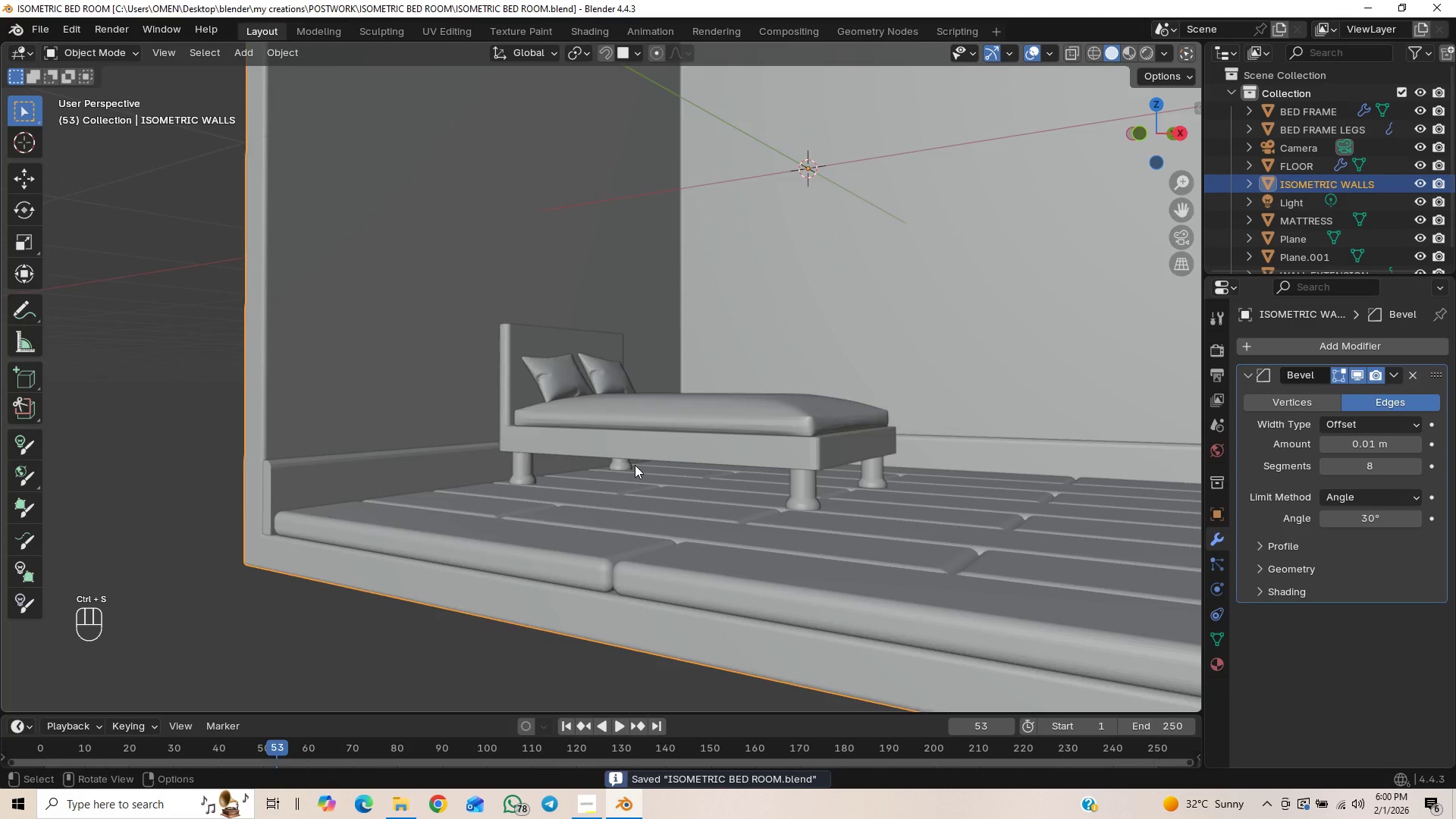 
scroll: coordinate [676, 297], scroll_direction: down, amount: 5.0
 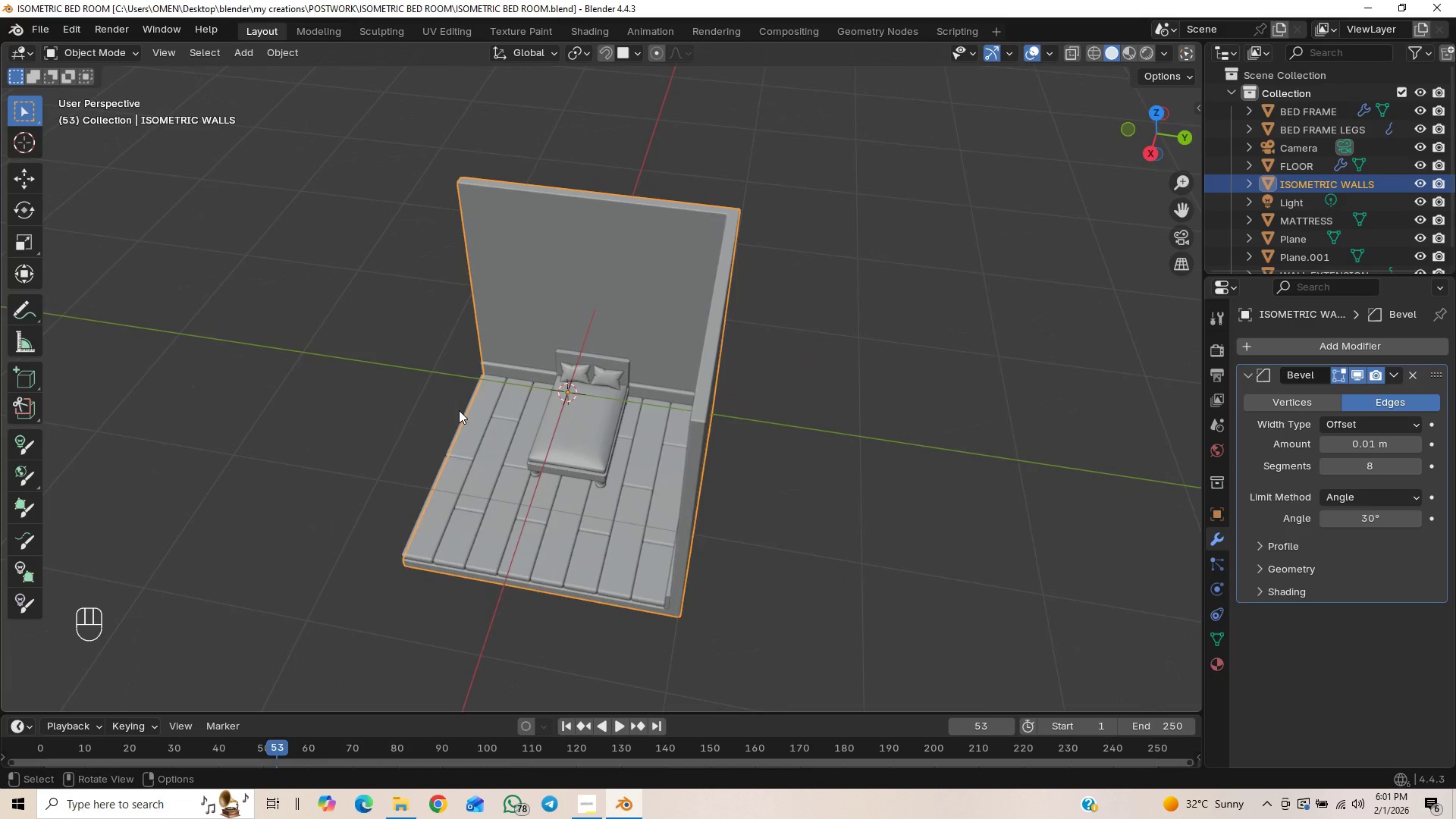 
scroll: coordinate [506, 449], scroll_direction: up, amount: 4.0
 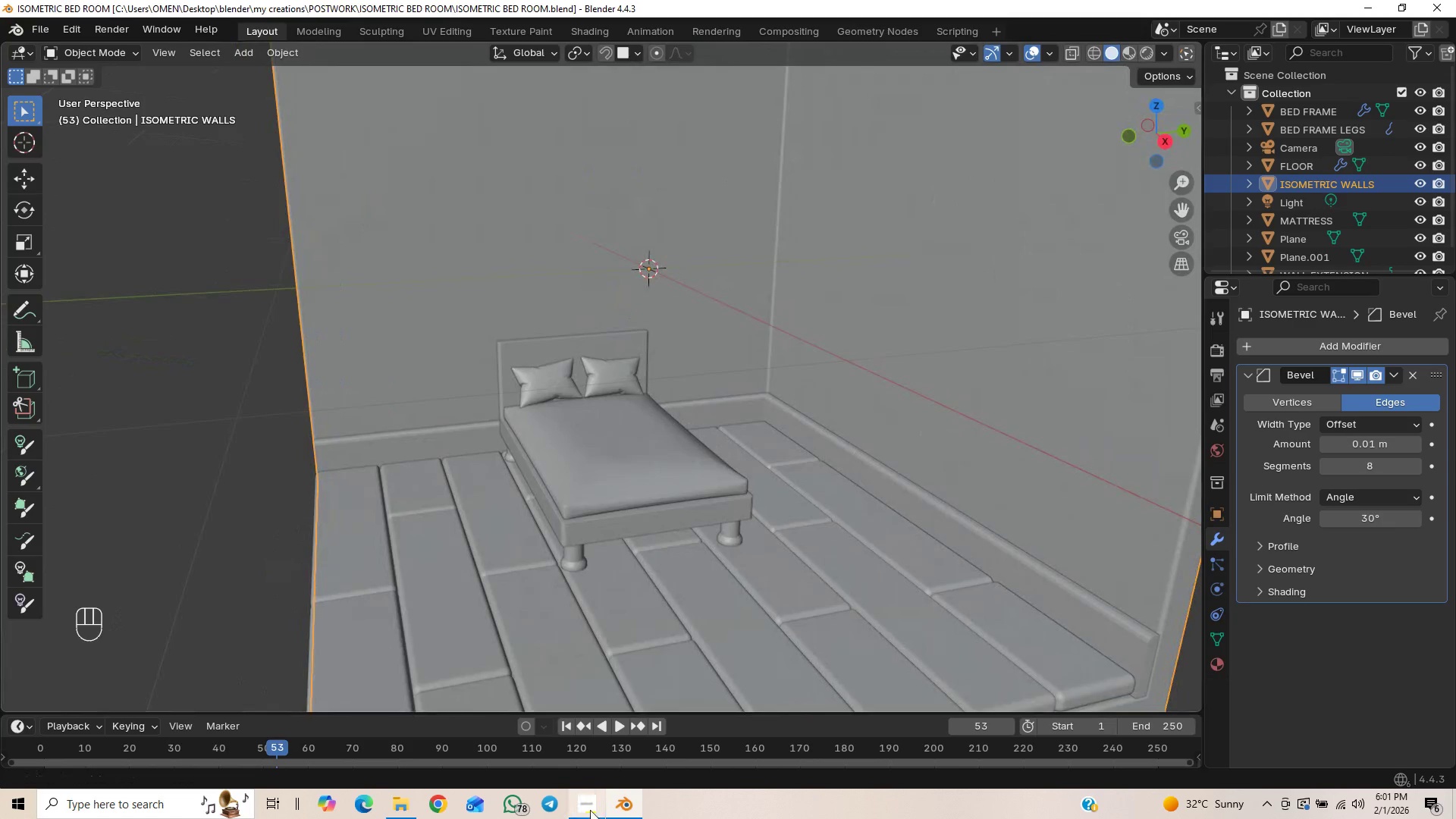 
left_click([595, 803])